 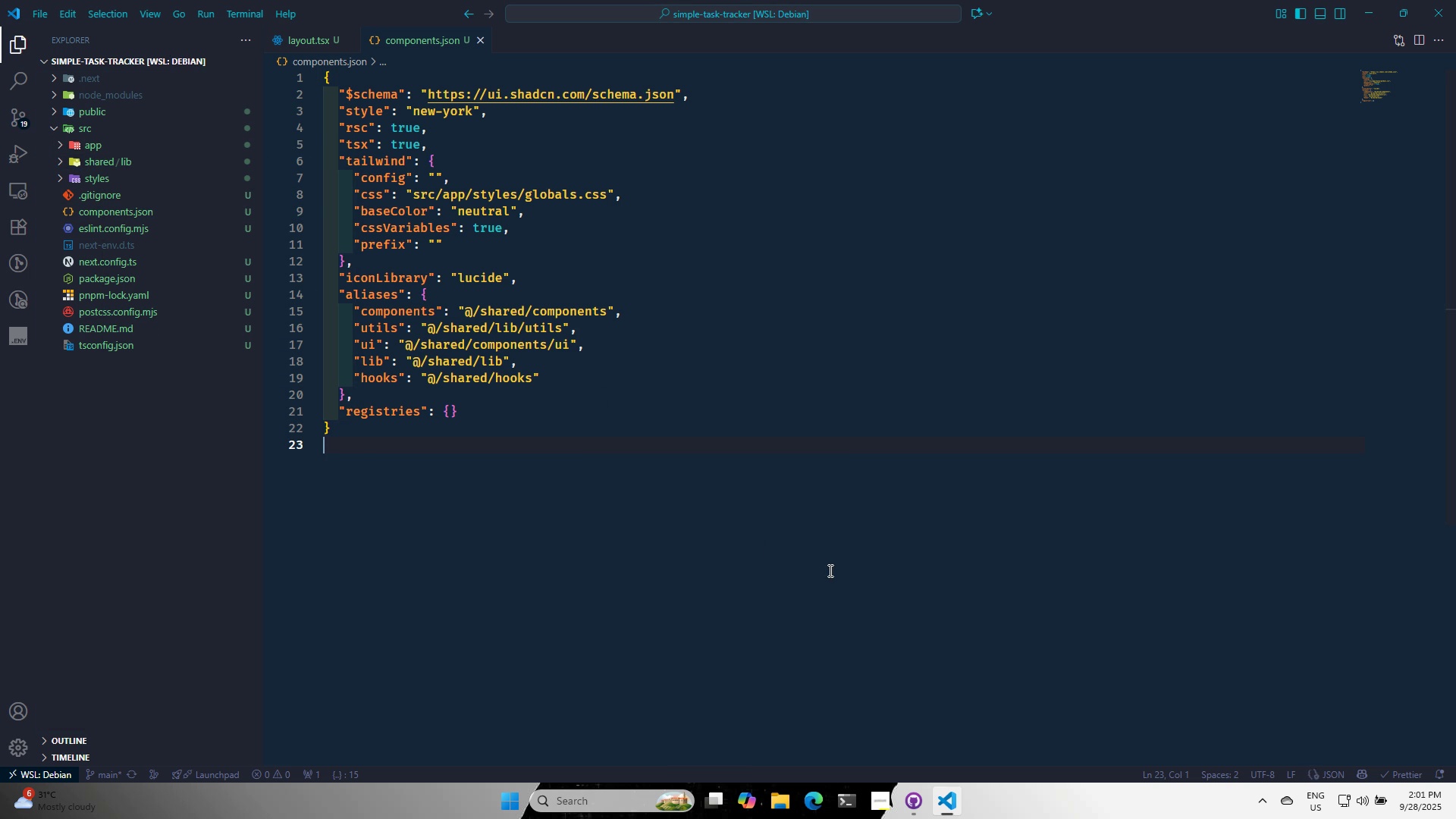 
key(Alt+AltLeft)
 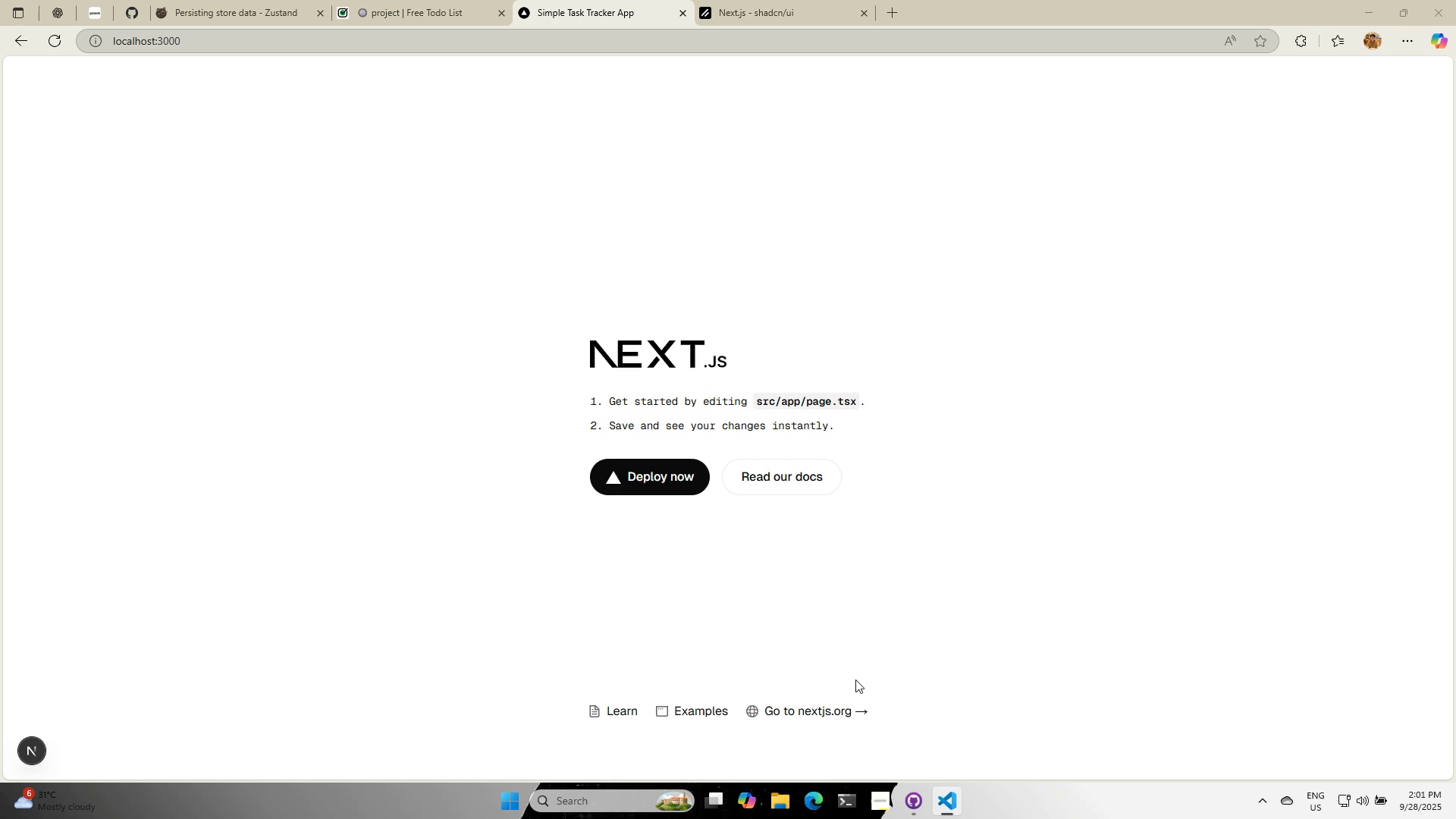 
key(Alt+Tab)
 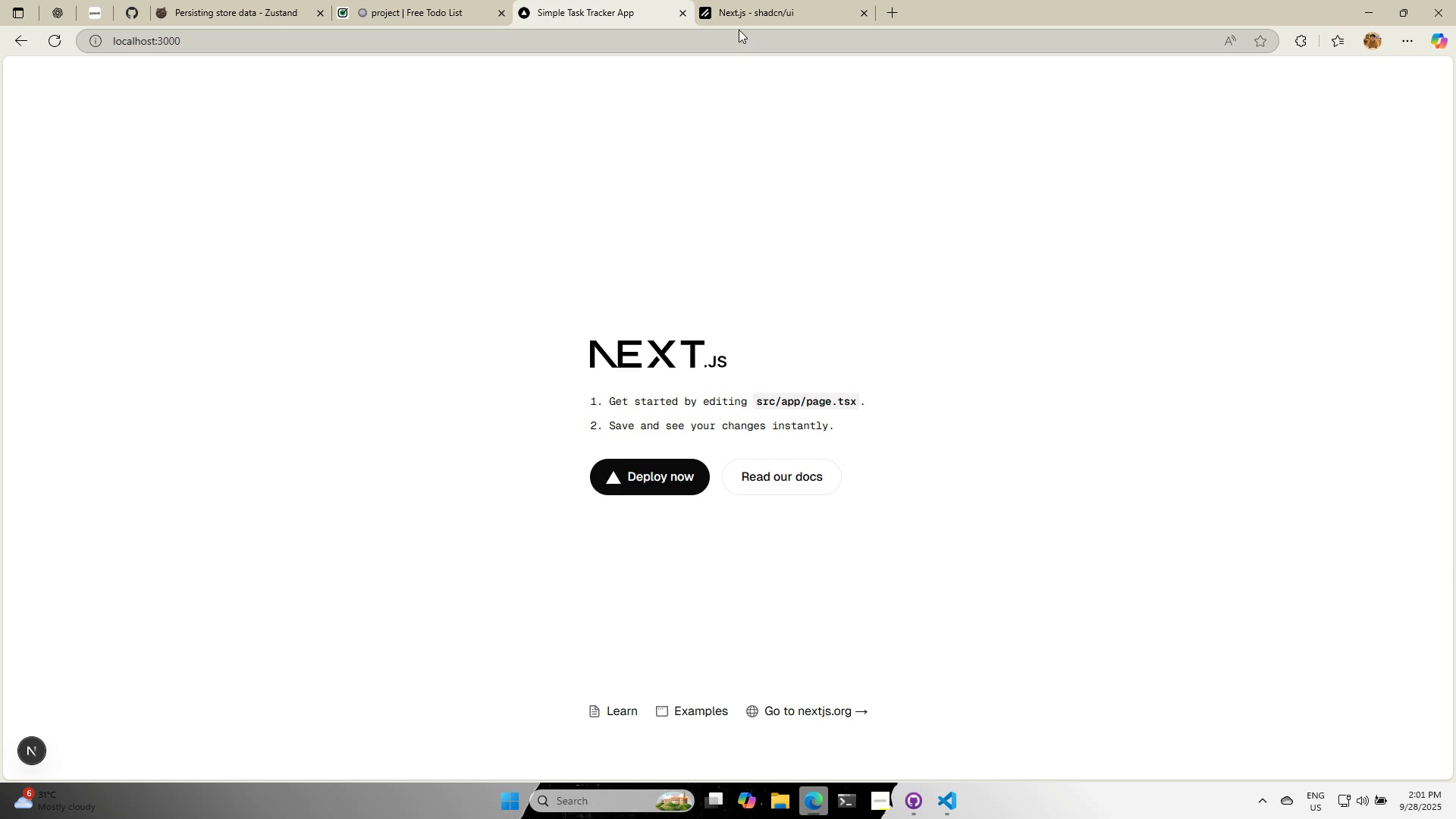 
left_click([747, 0])
 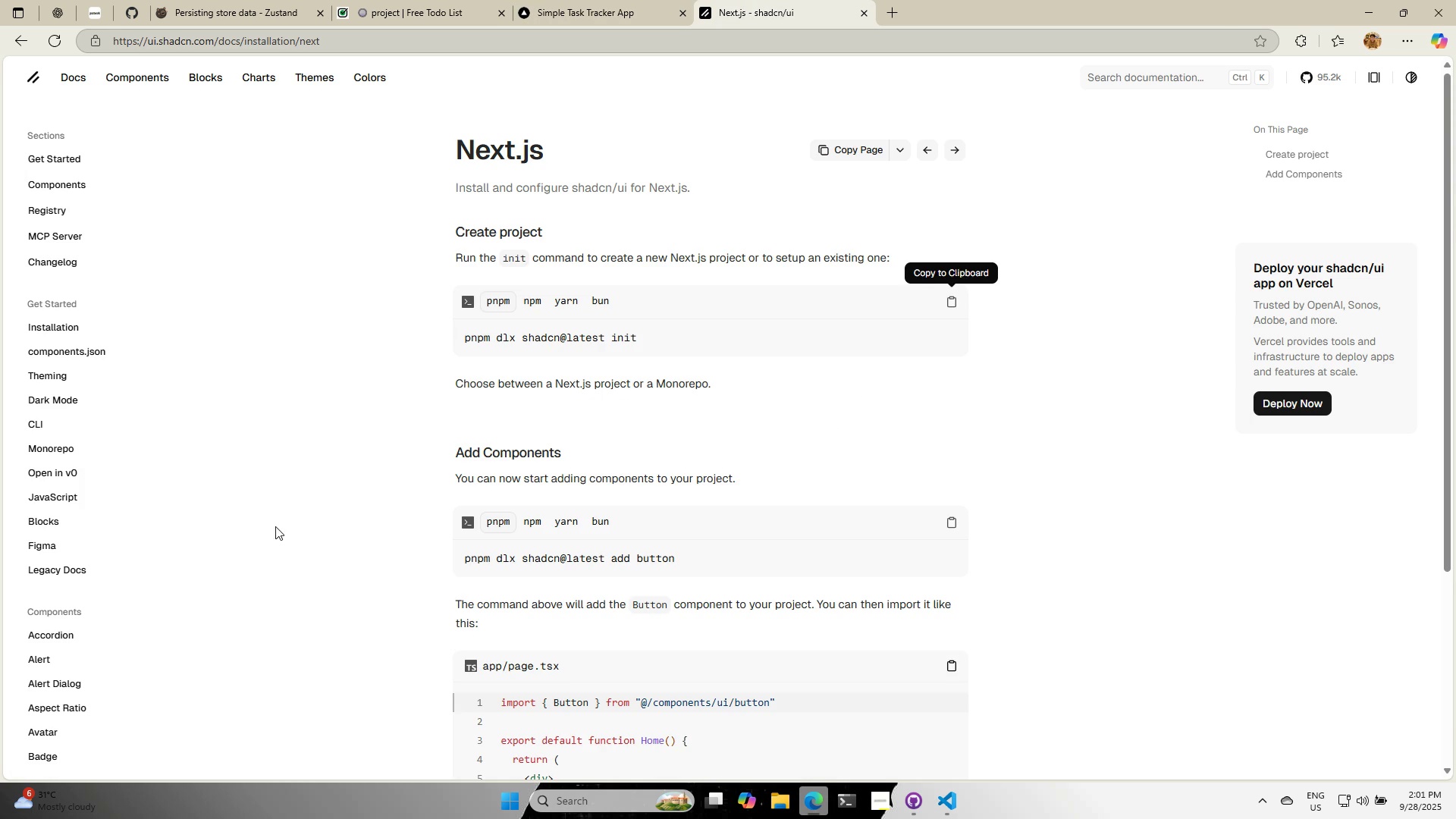 
scroll: coordinate [108, 637], scroll_direction: down, amount: 6.0
 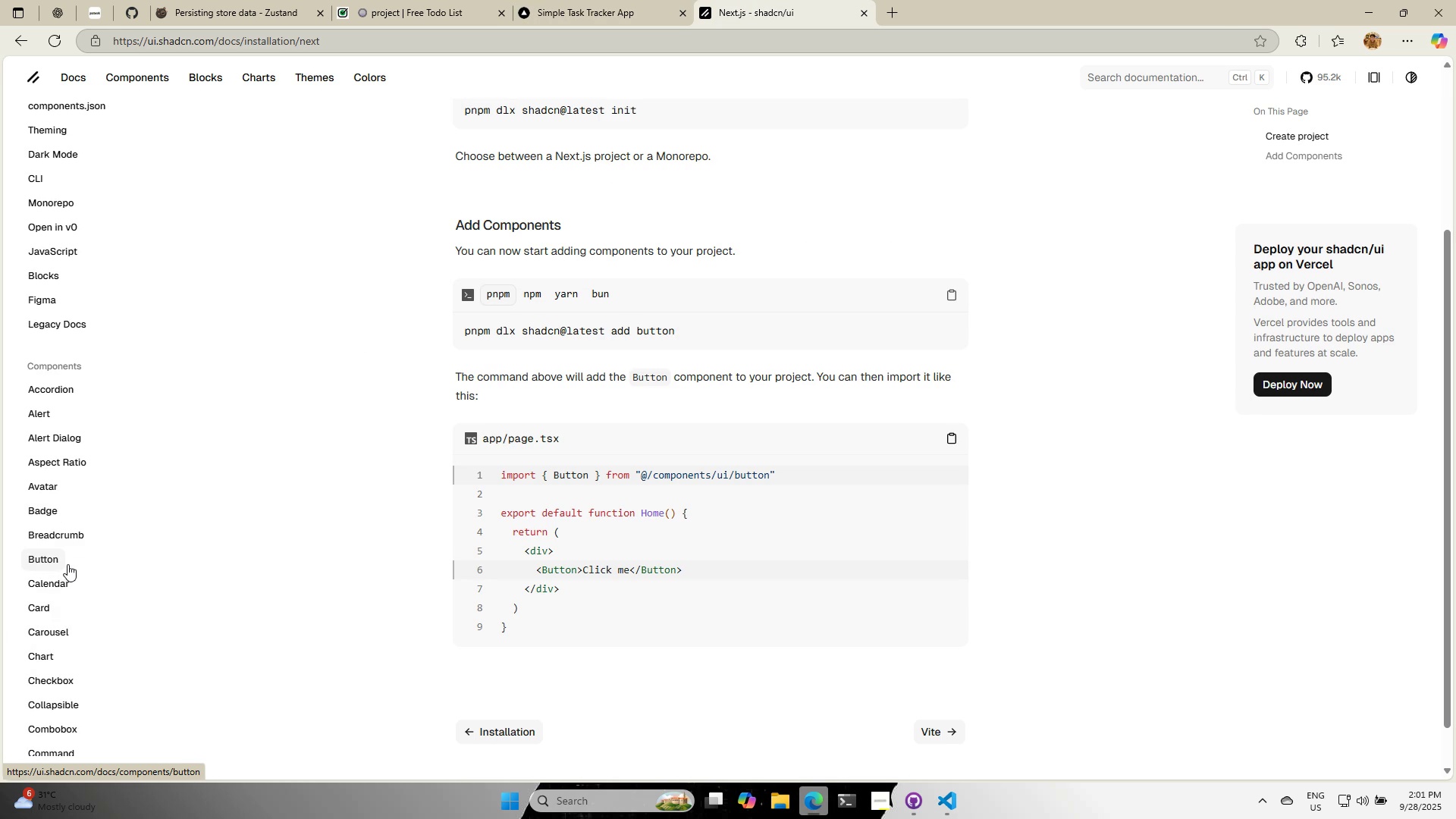 
left_click([57, 566])
 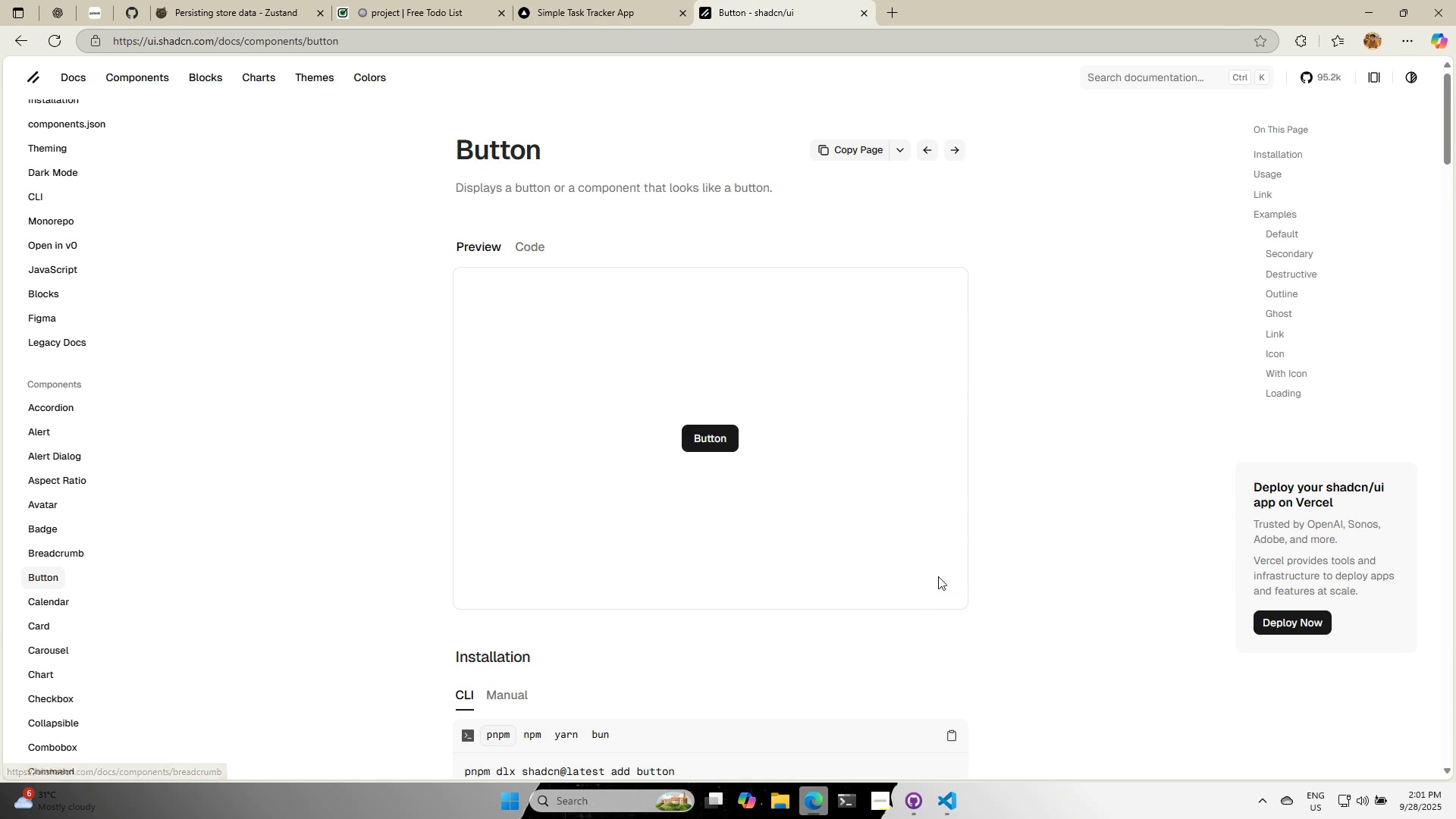 
scroll: coordinate [993, 595], scroll_direction: down, amount: 2.0
 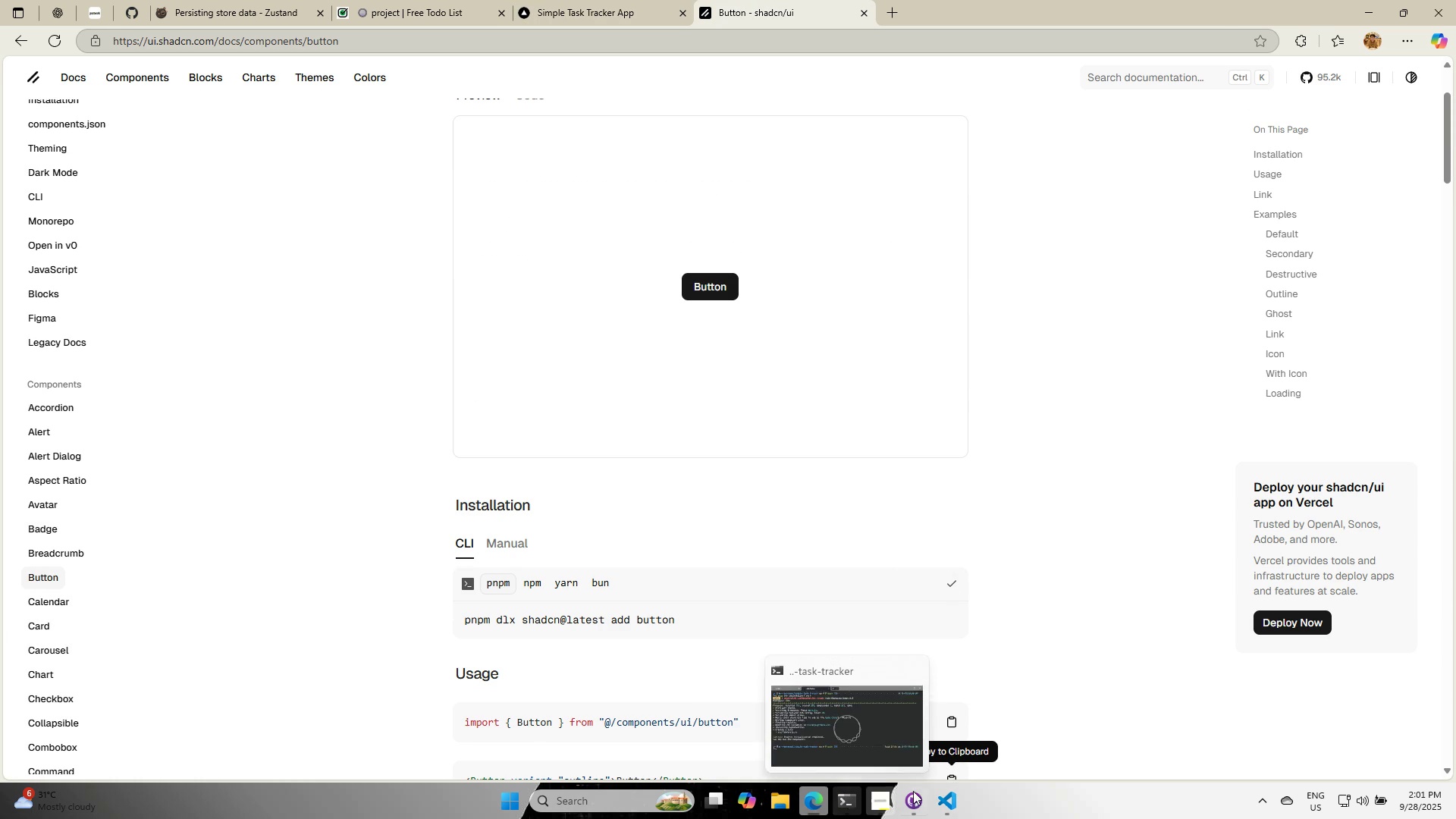 
left_click([850, 803])
 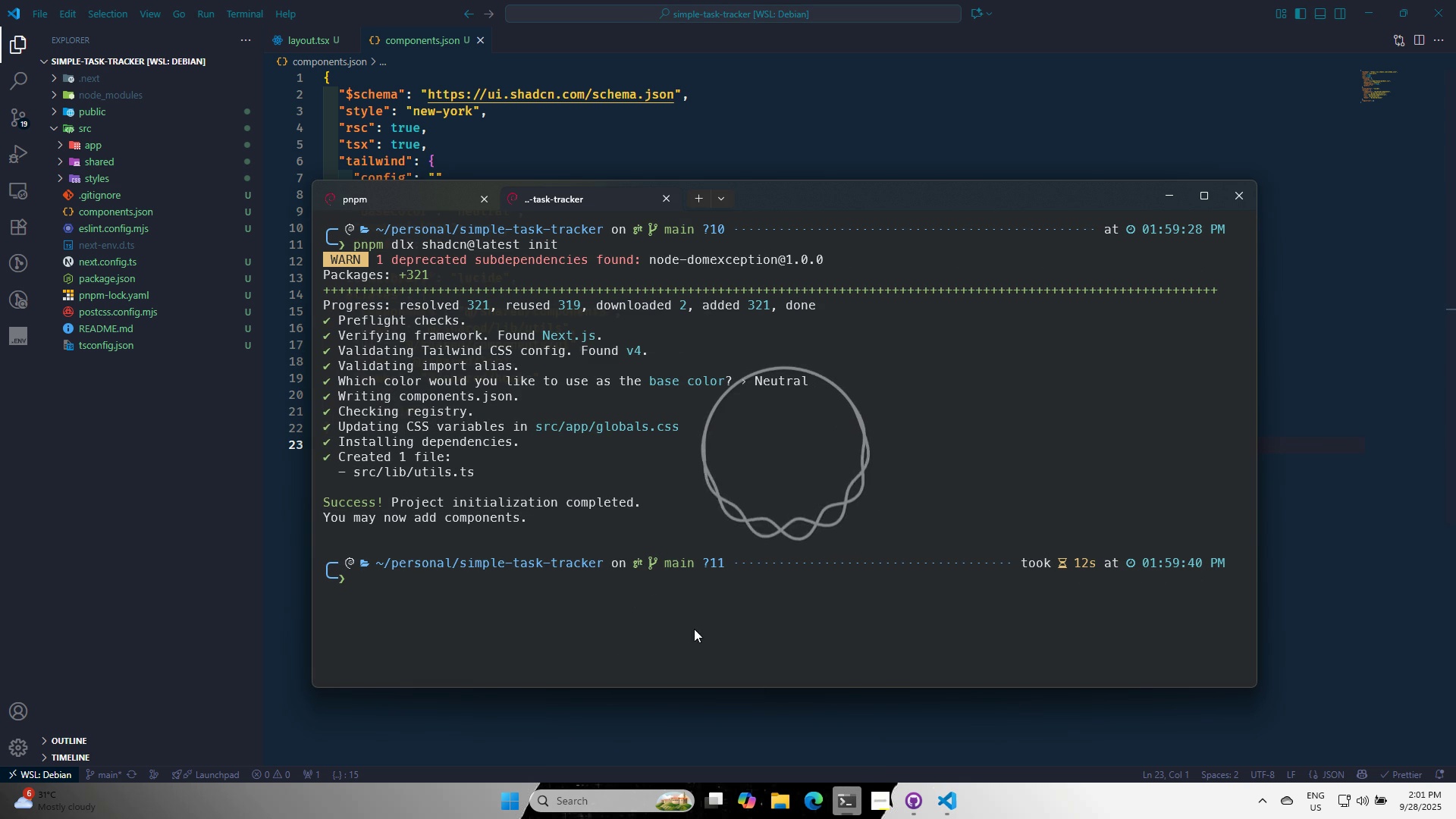 
left_click([694, 629])